 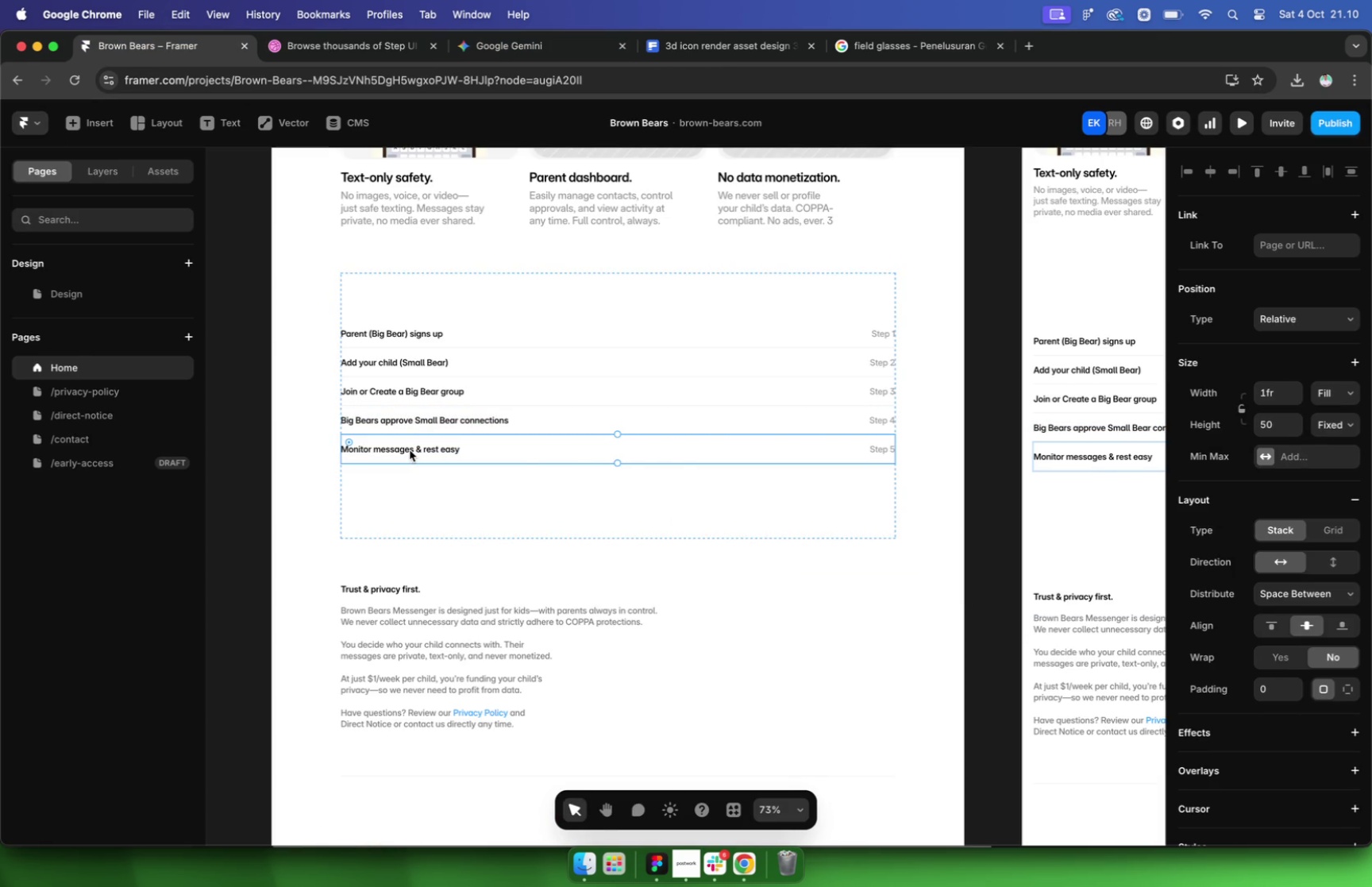 
double_click([410, 449])
 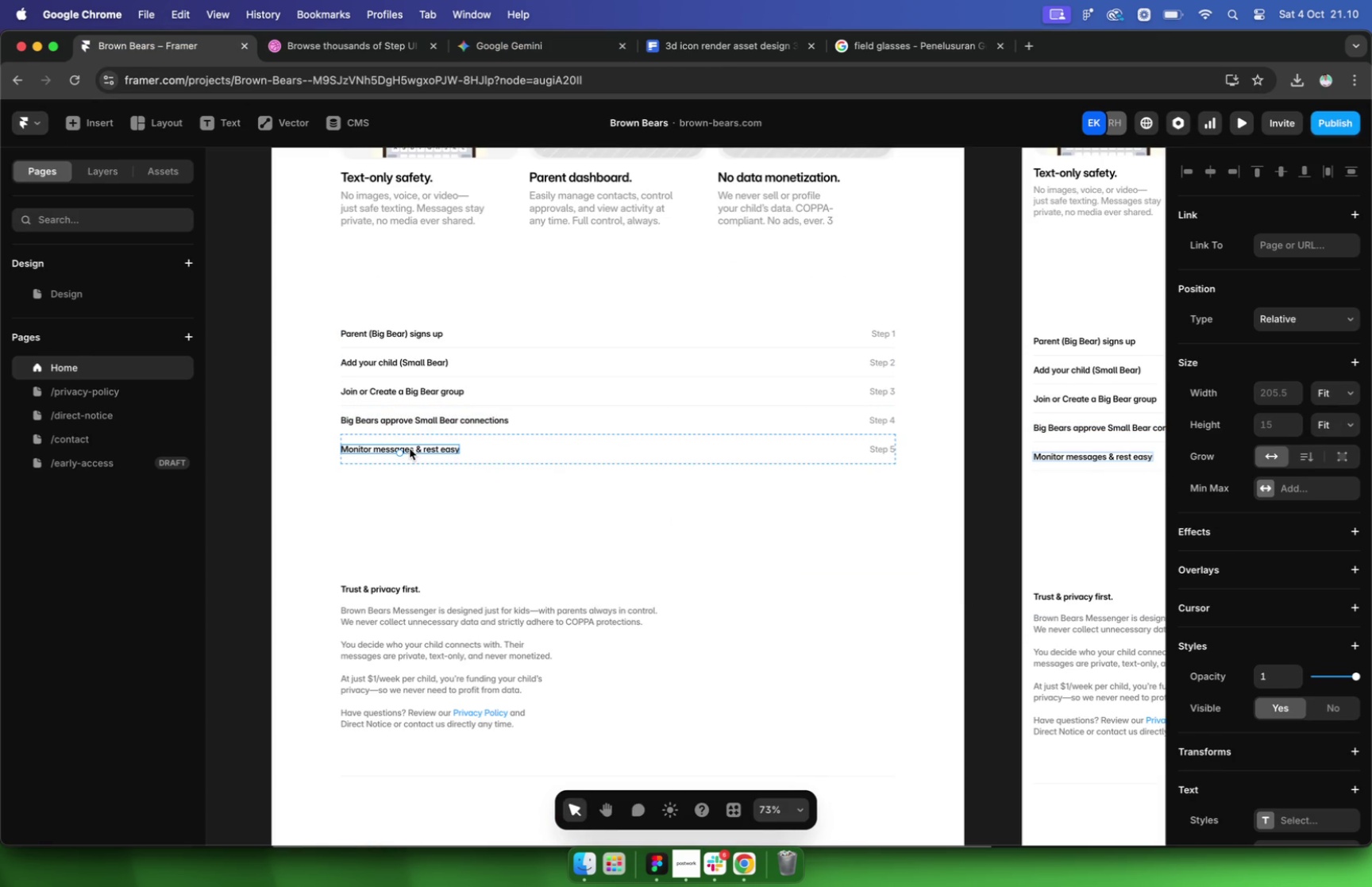 
triple_click([410, 449])
 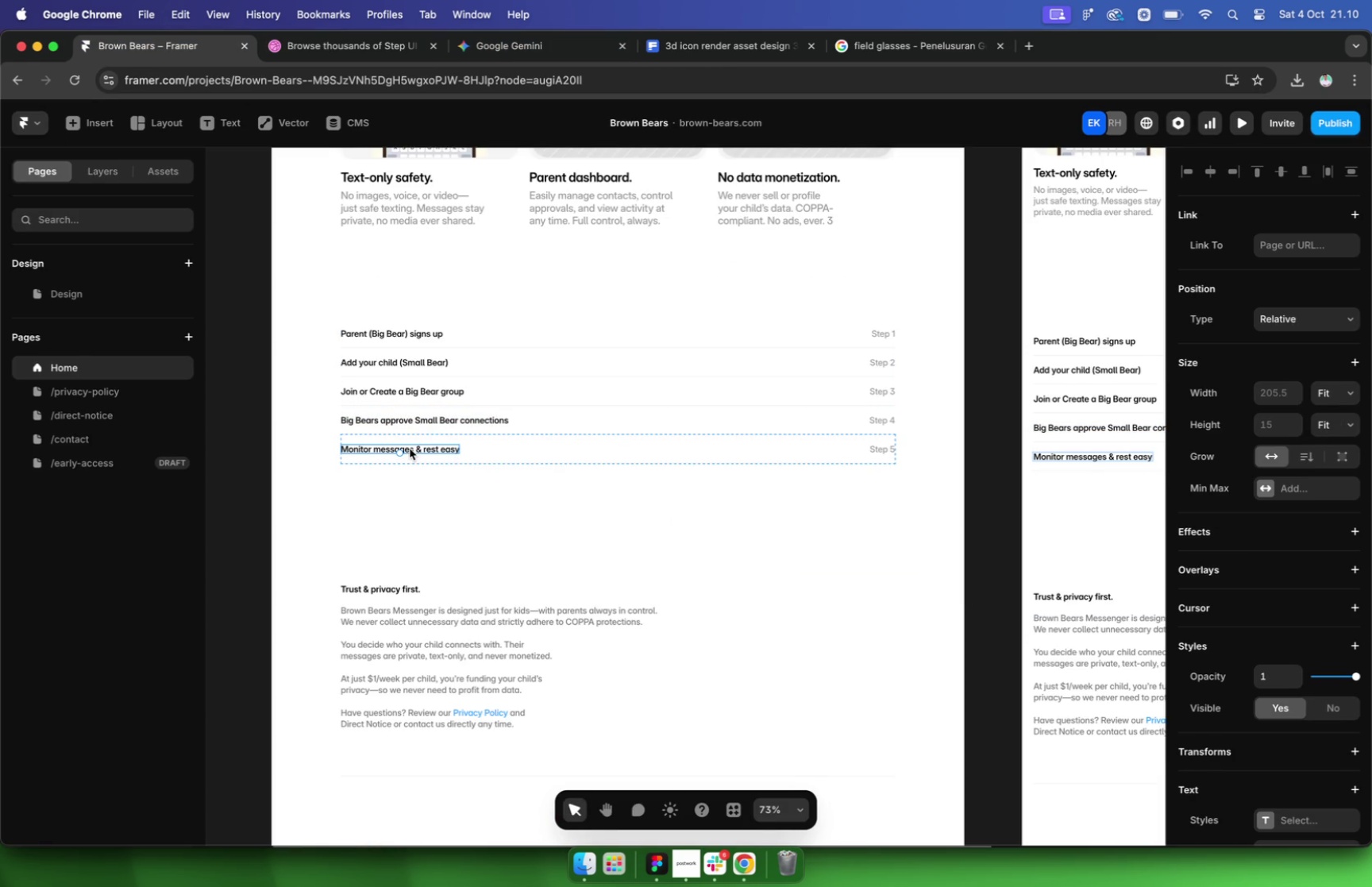 
triple_click([410, 449])
 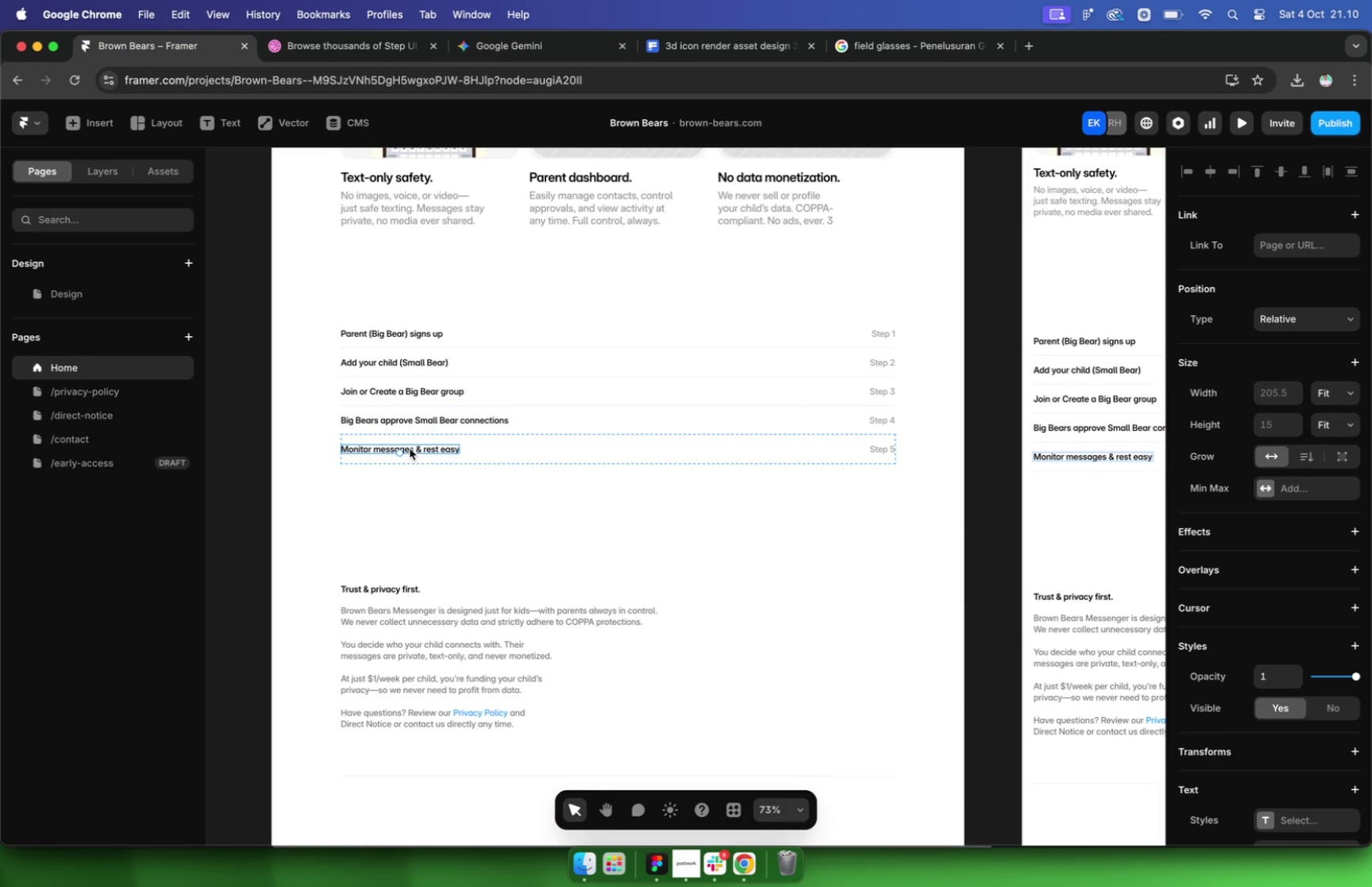 
triple_click([440, 450])
 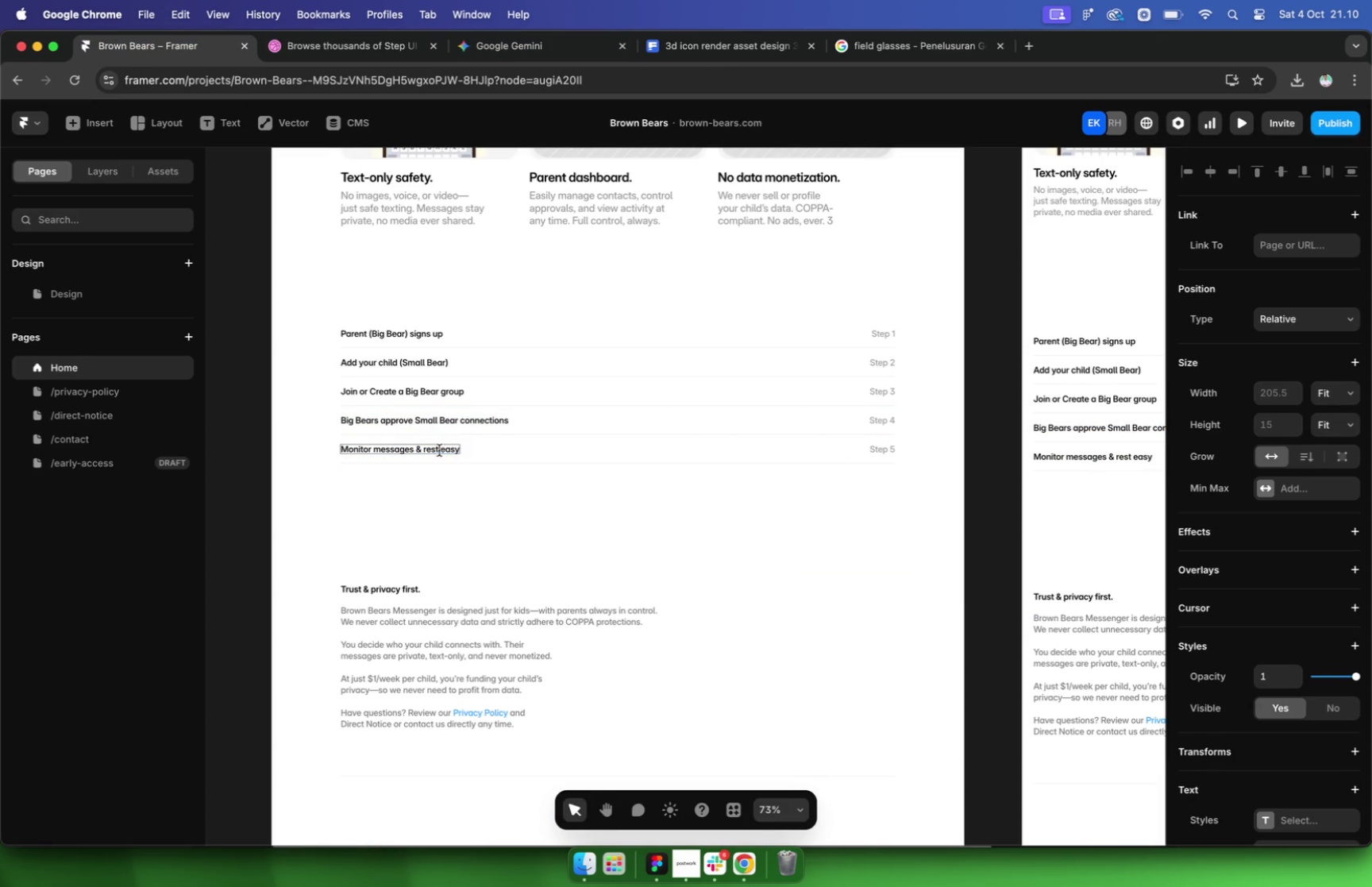 
triple_click([439, 450])